 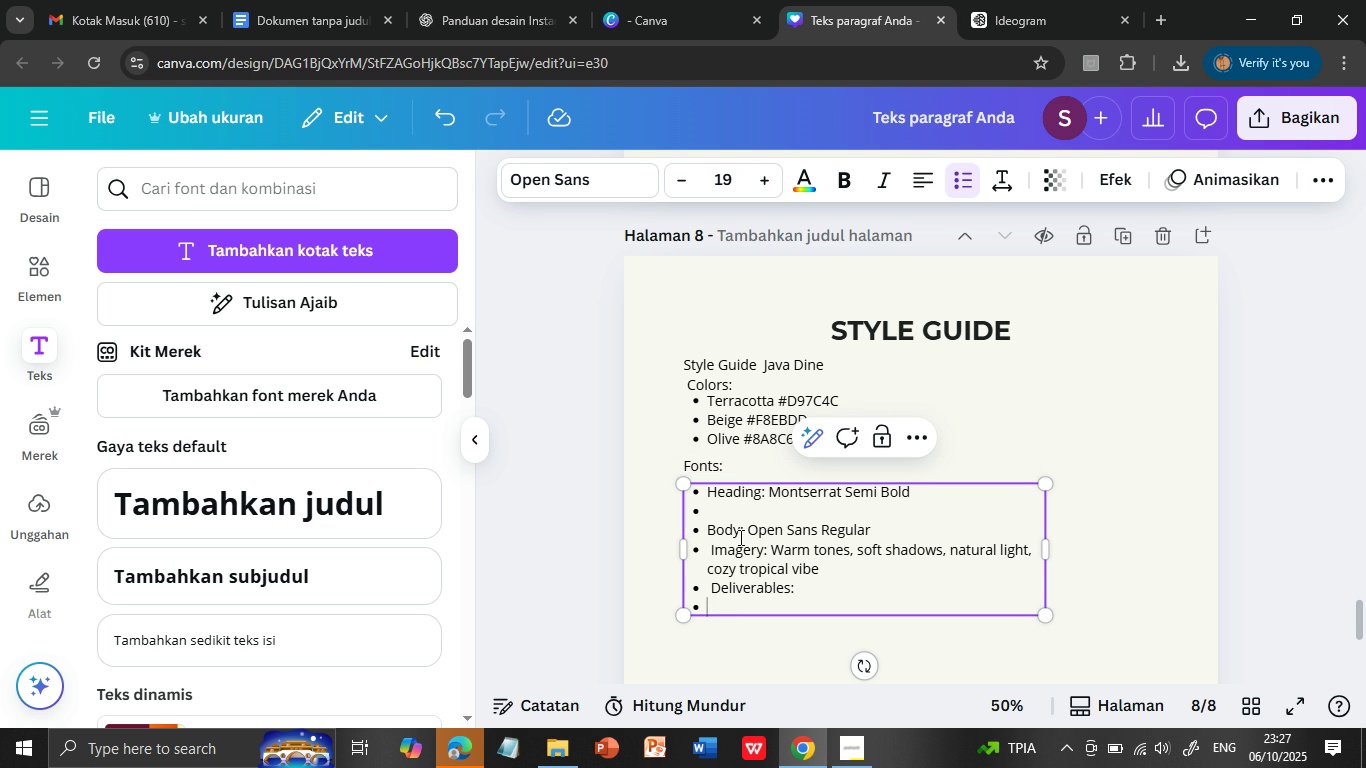 
key(Backspace)
 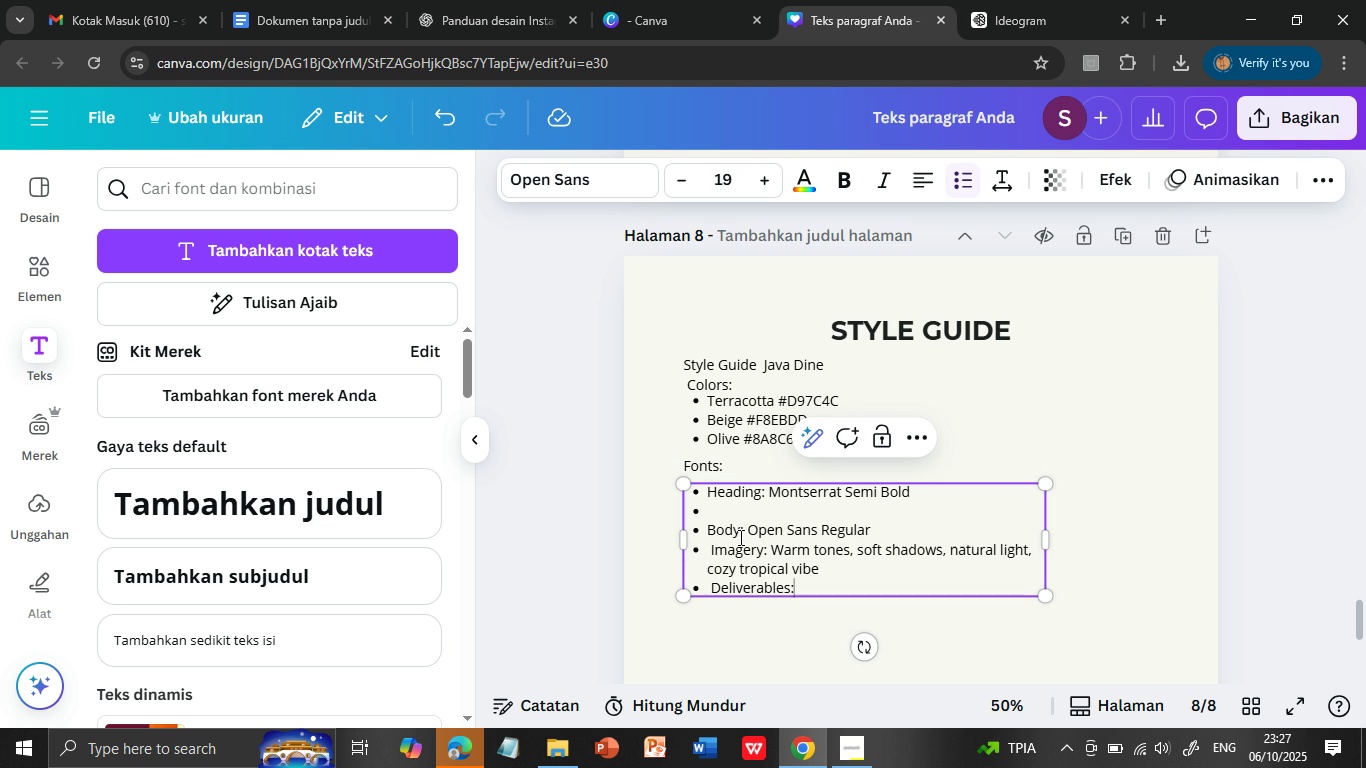 
key(Backspace)
 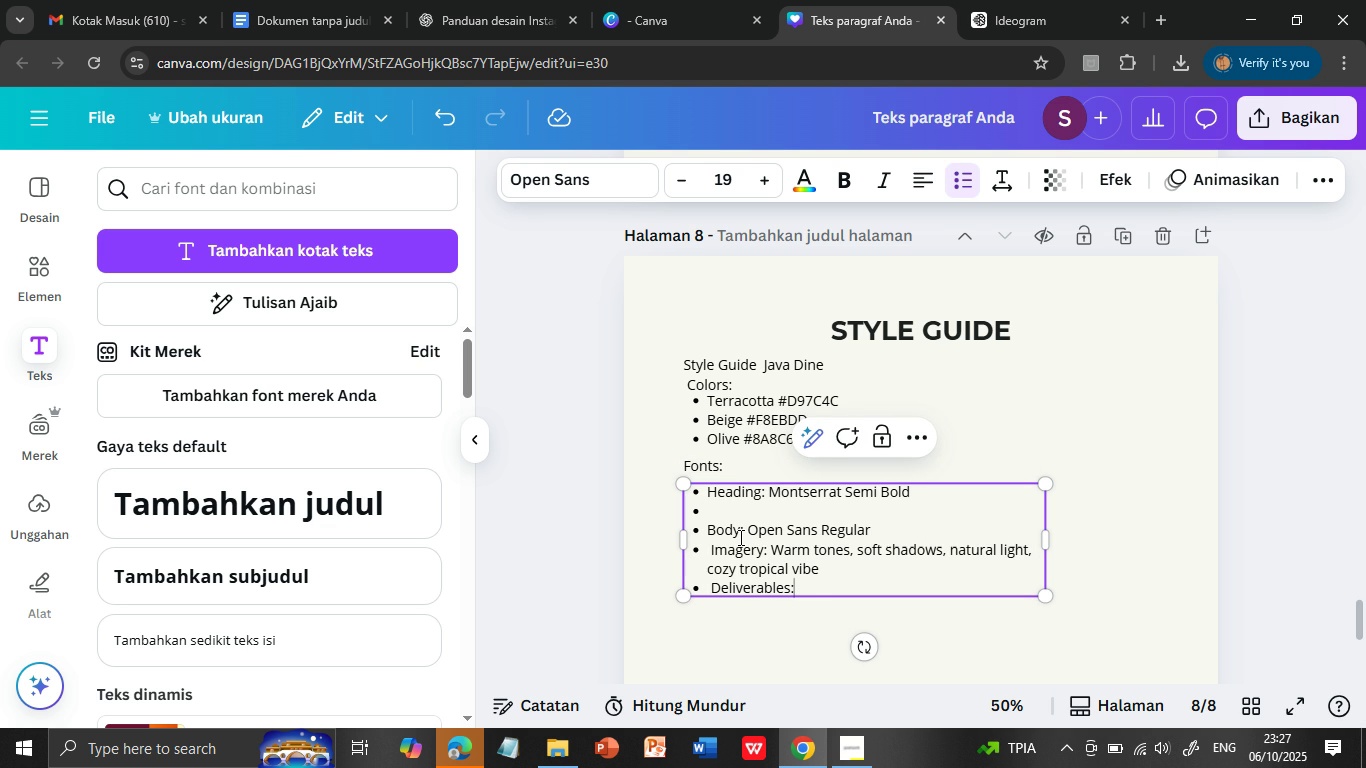 
key(Backspace)
 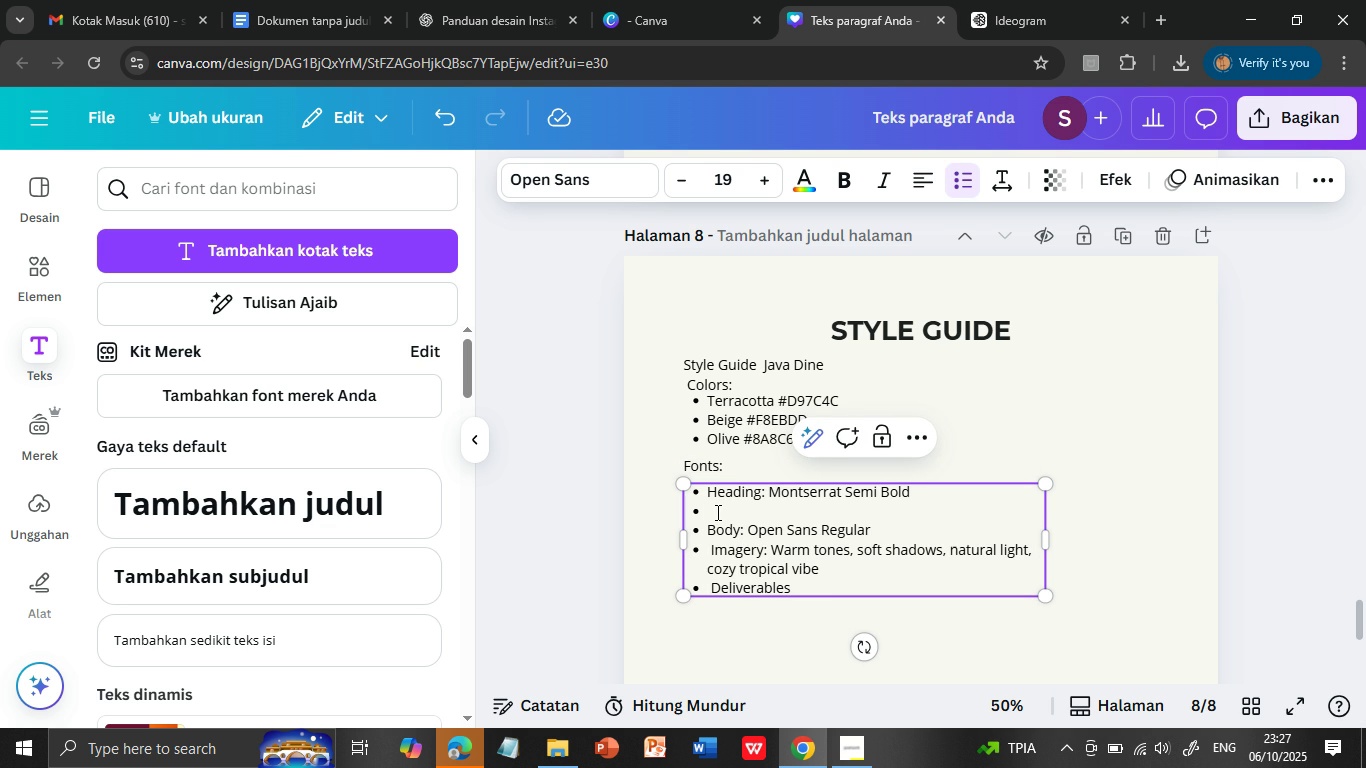 
left_click([716, 512])
 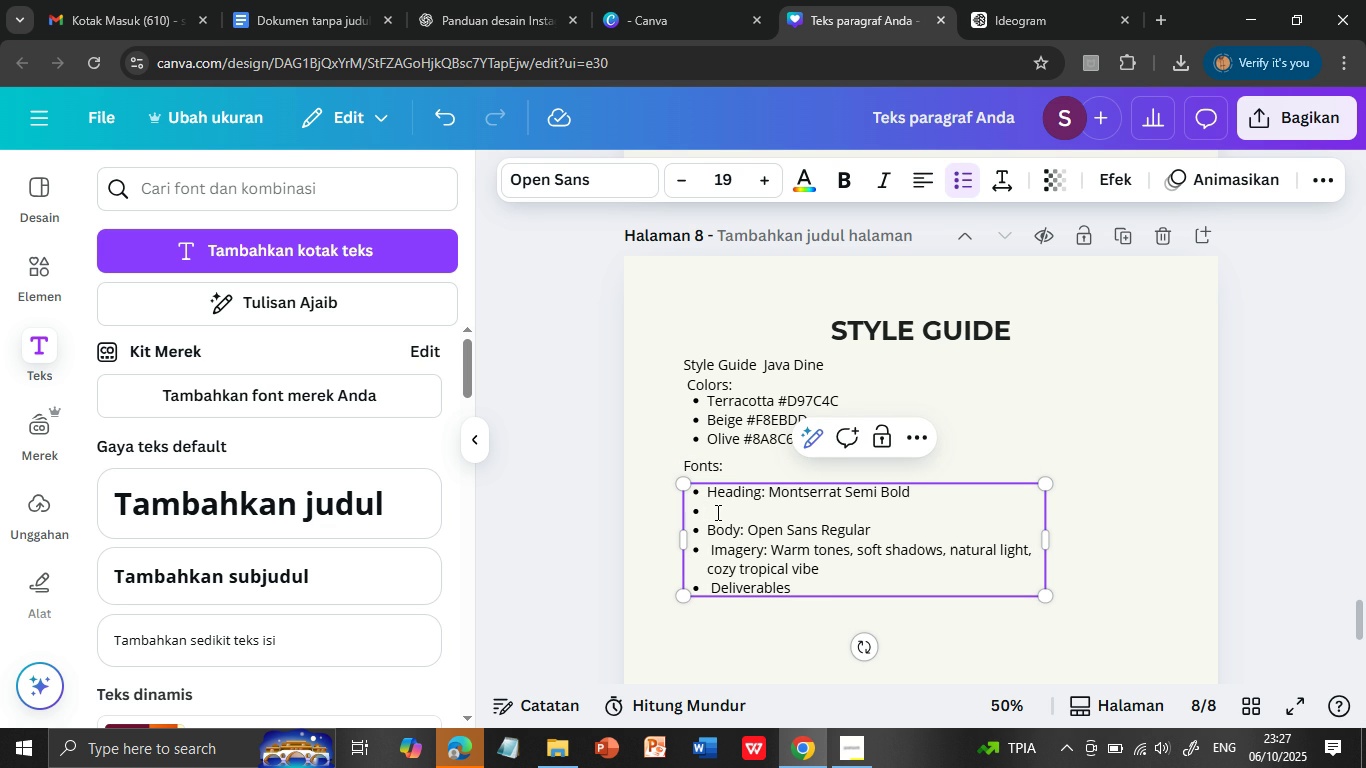 
key(Backspace)
 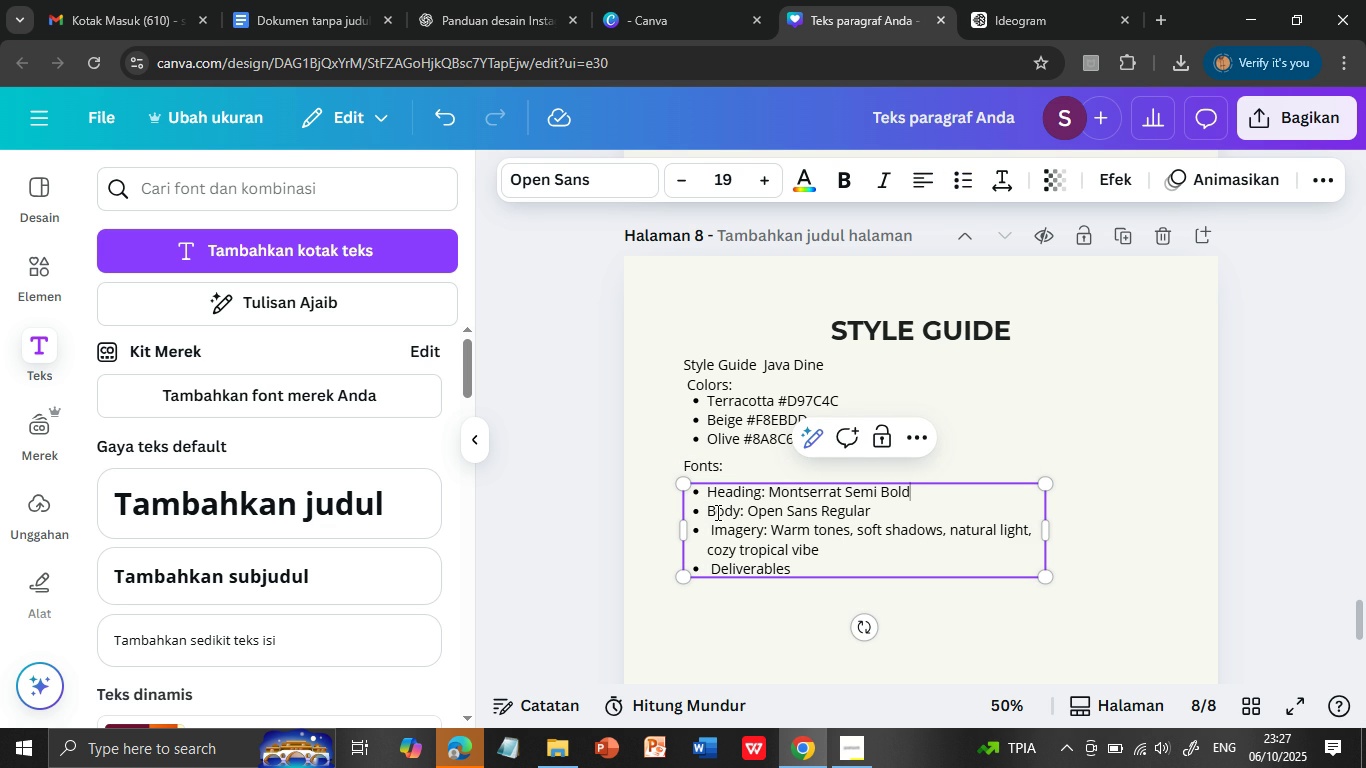 
key(Backspace)
 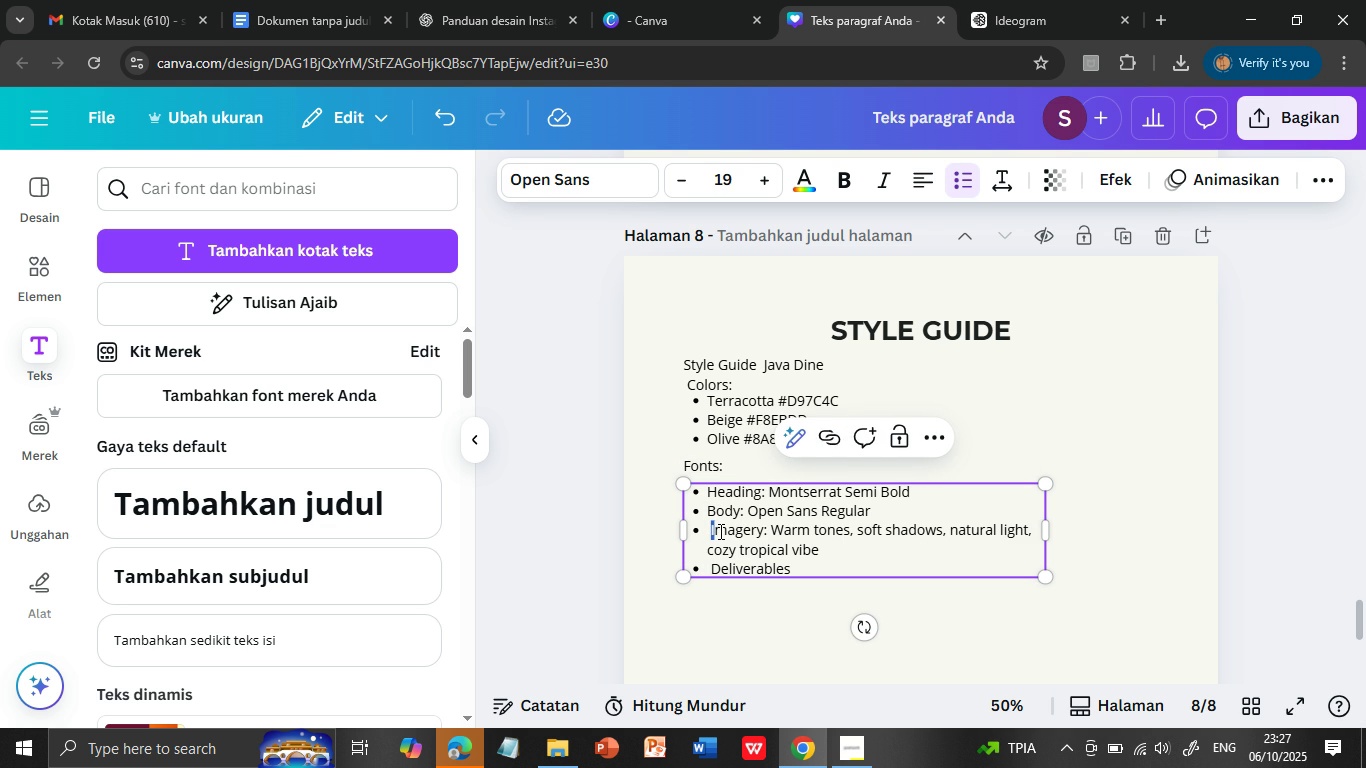 
key(Backspace)
 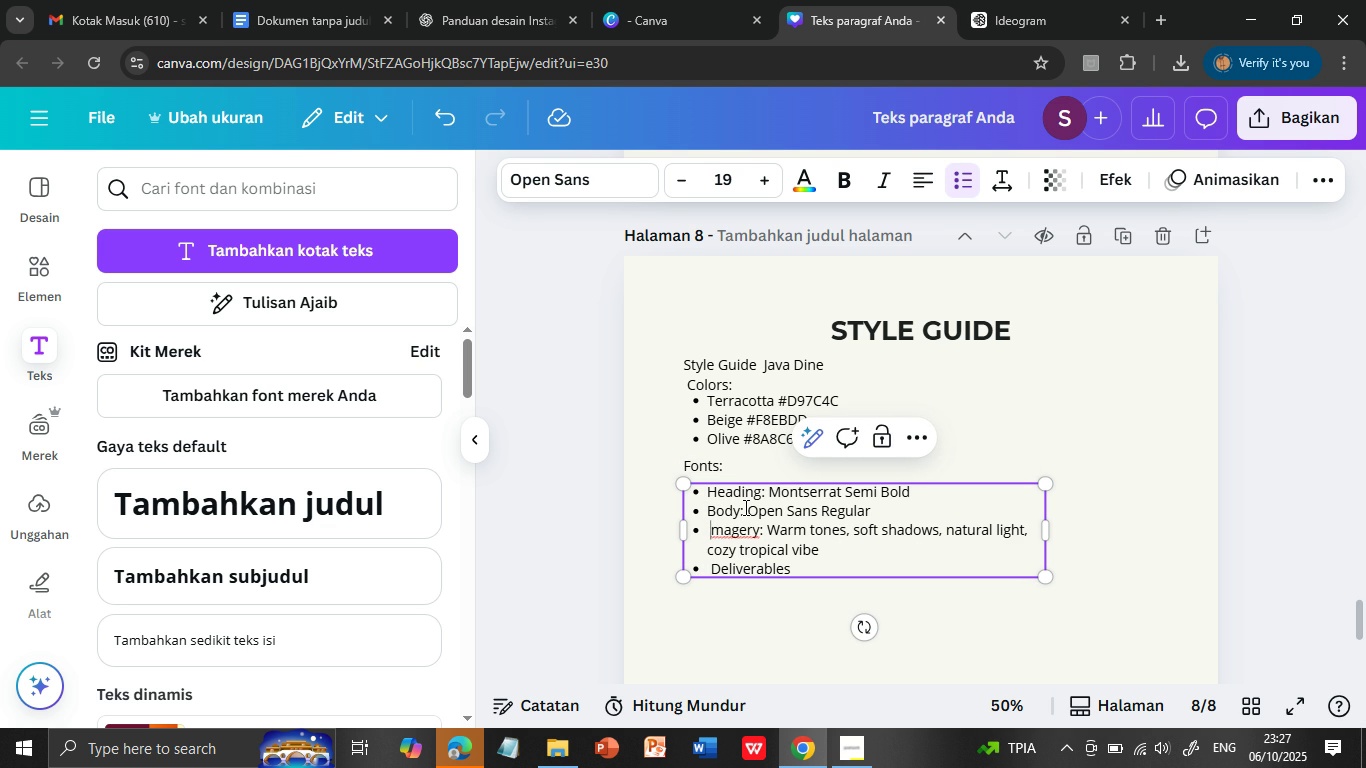 
key(Backspace)
 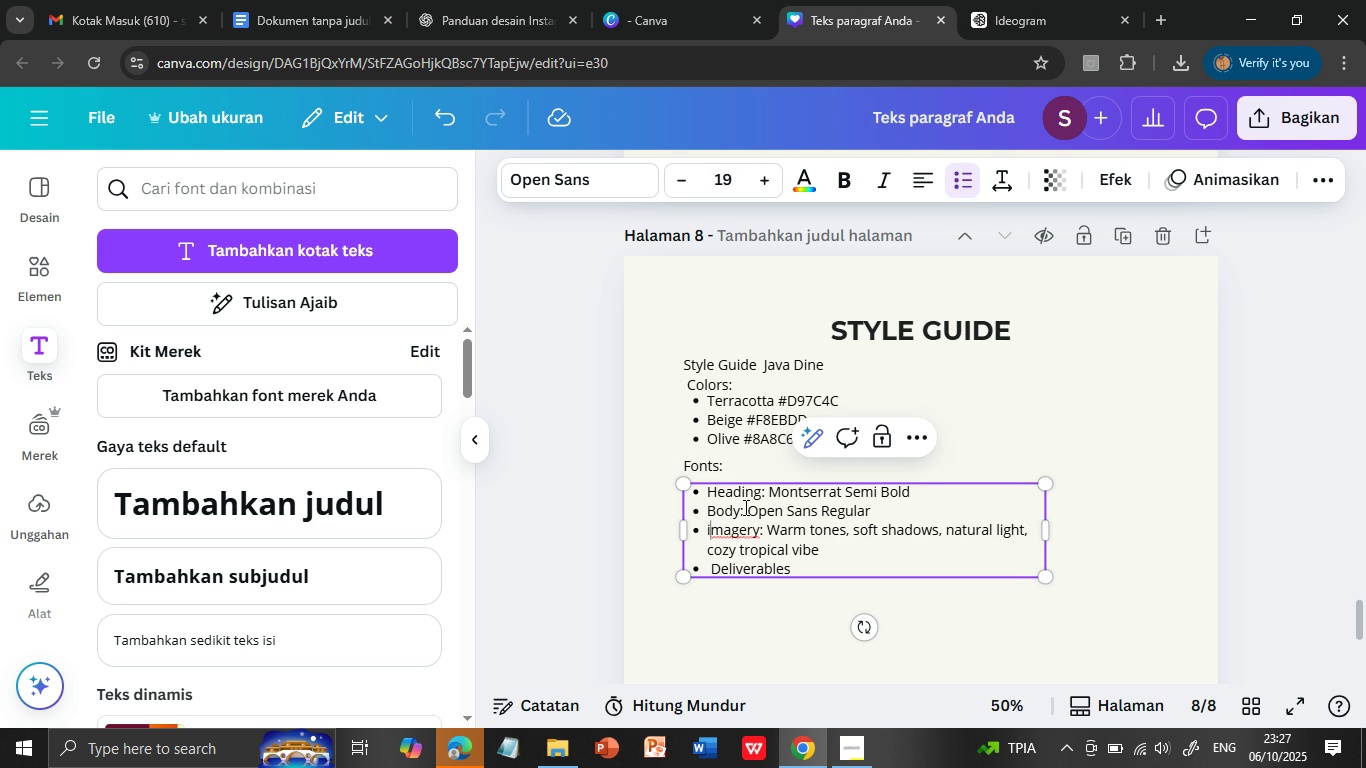 
key(CapsLock)
 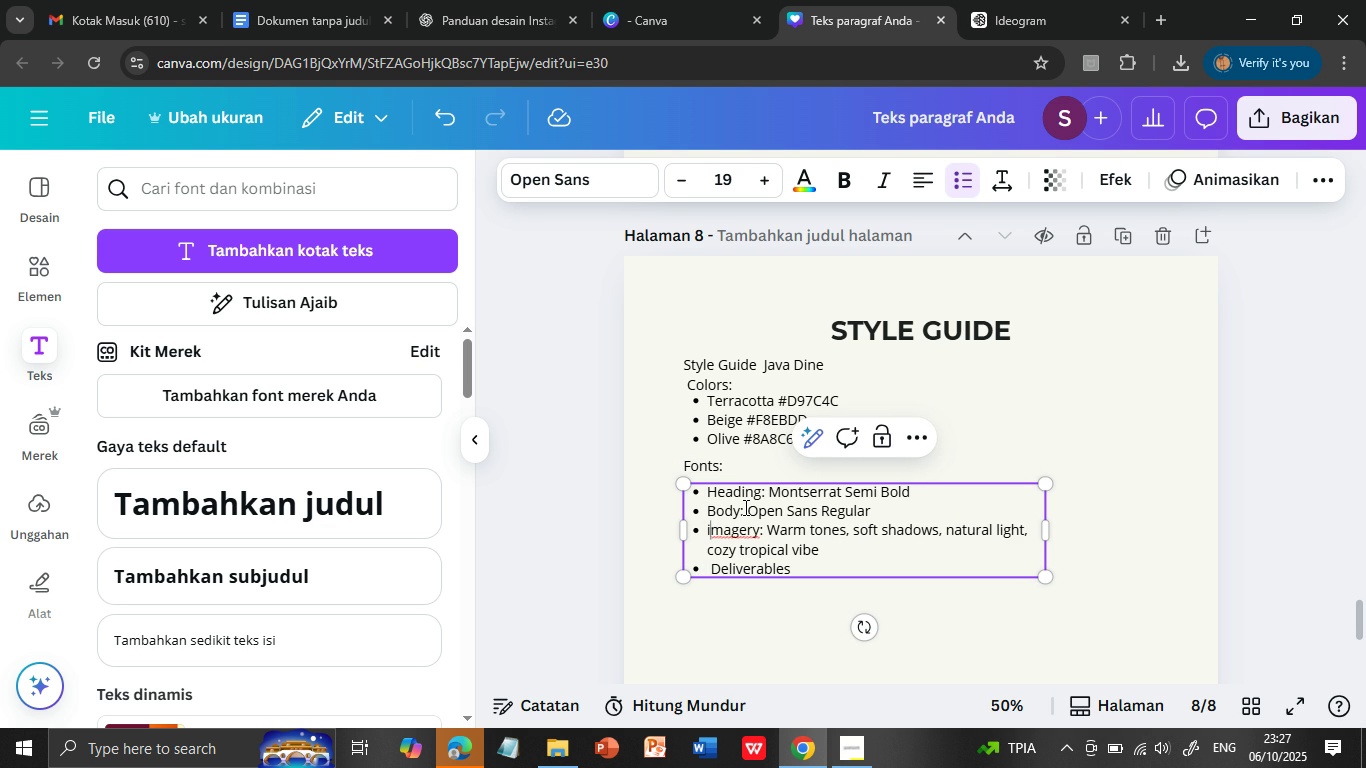 
key(I)
 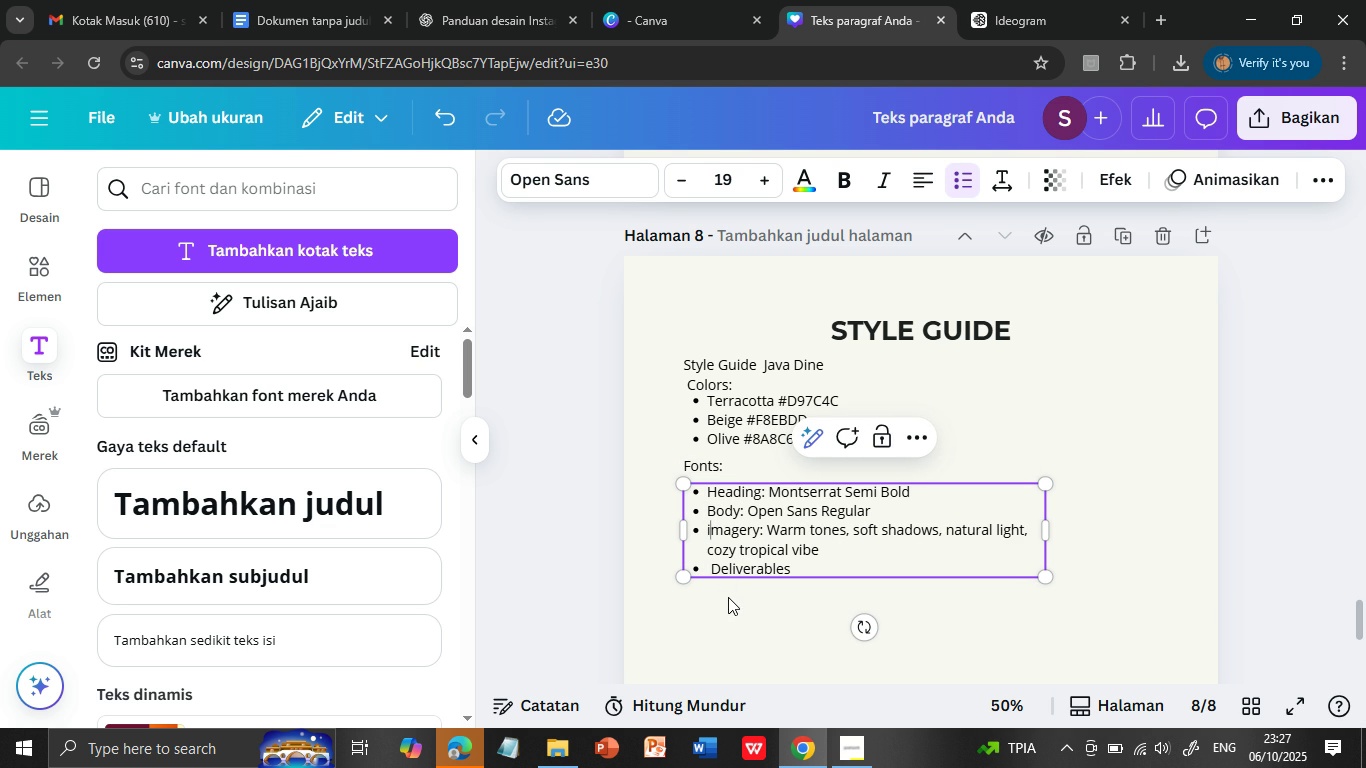 
left_click([729, 610])
 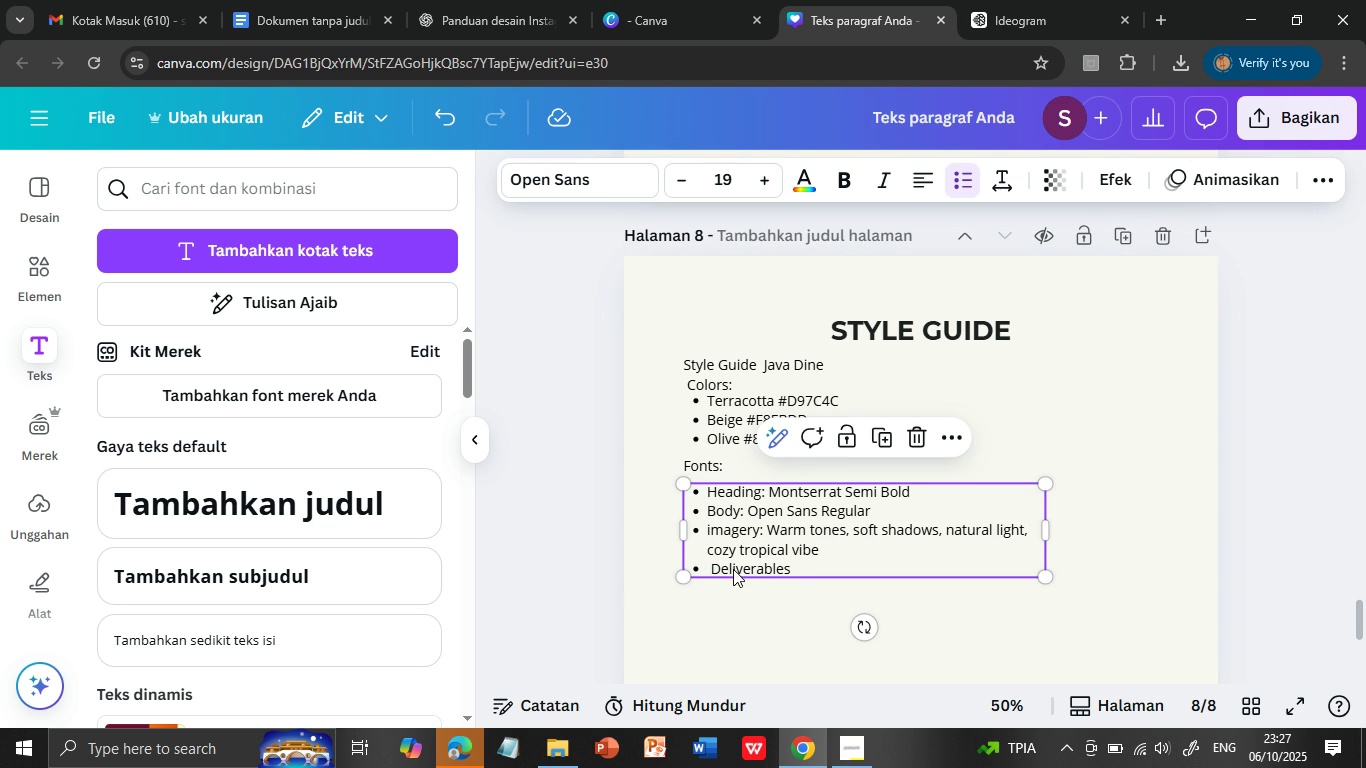 
left_click([711, 571])
 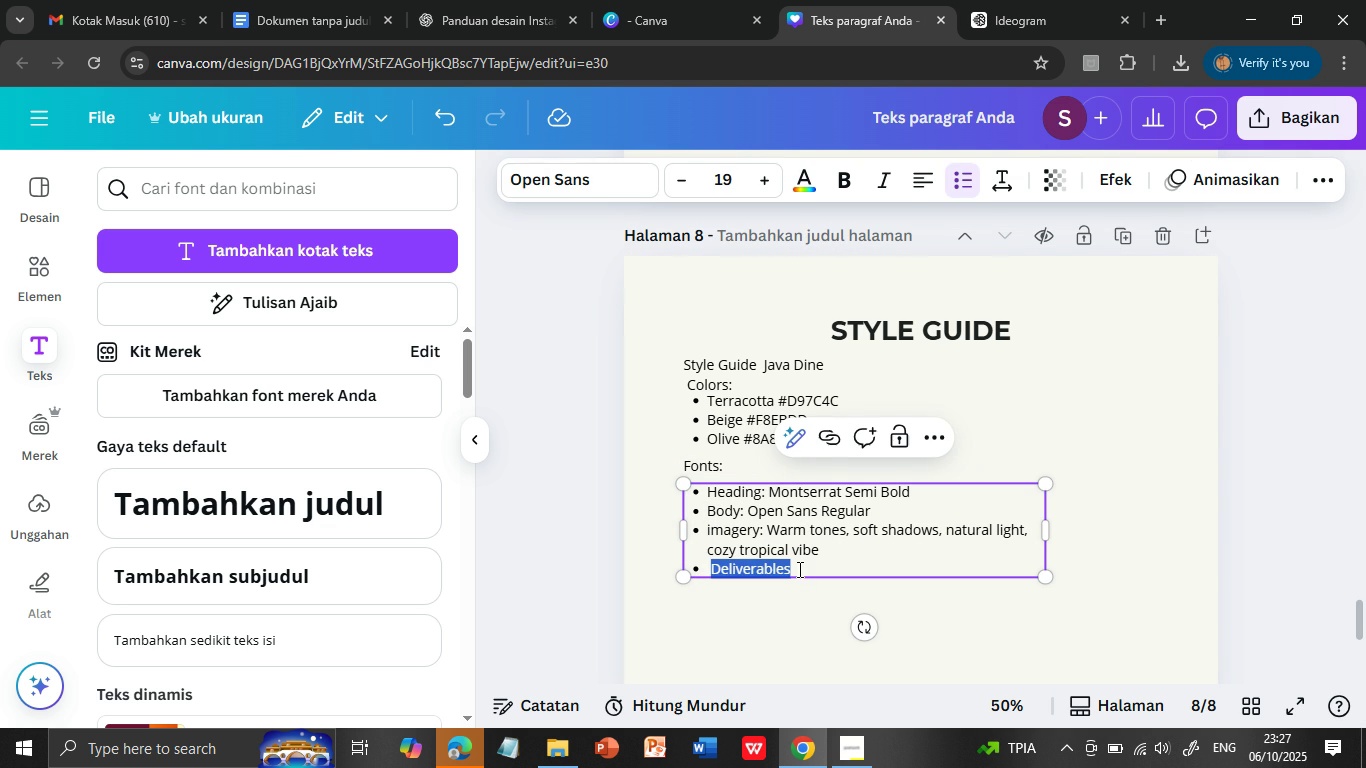 
double_click([798, 569])
 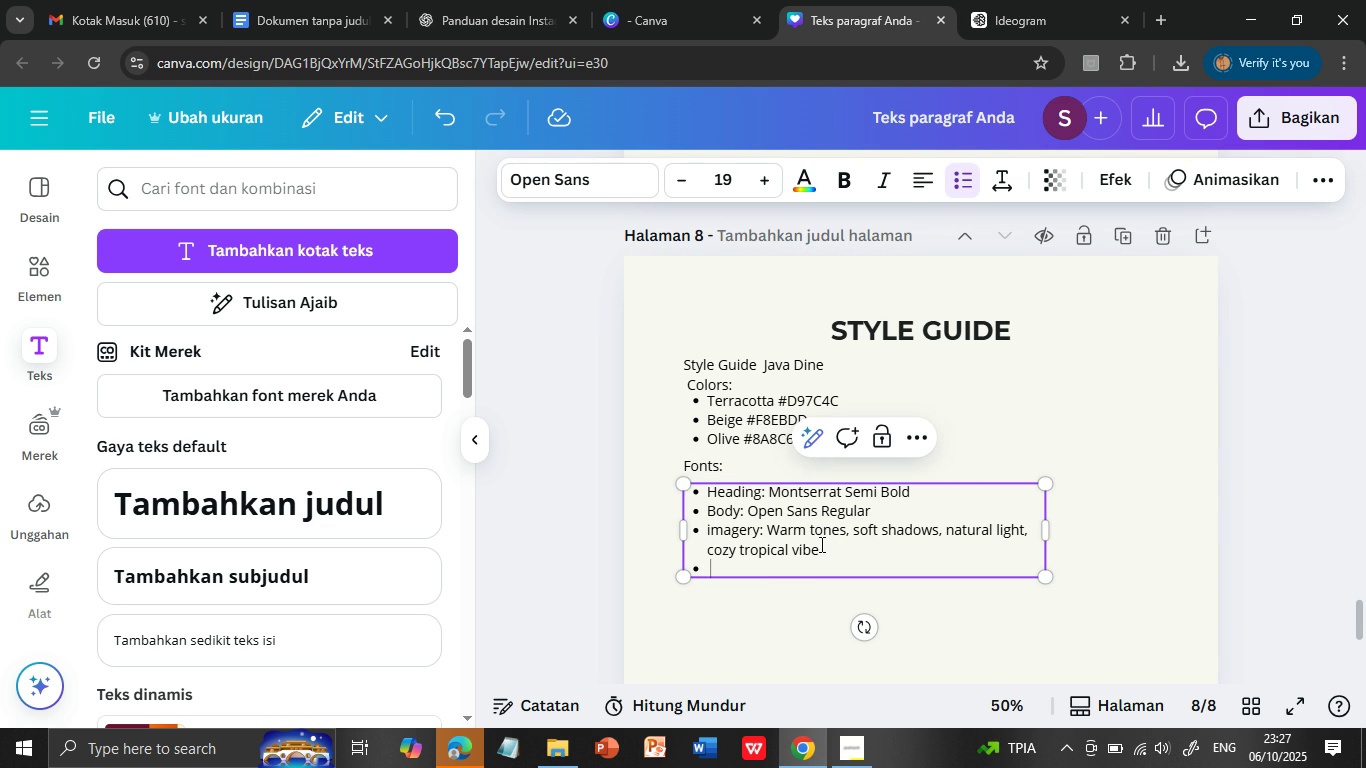 
key(Backspace)
 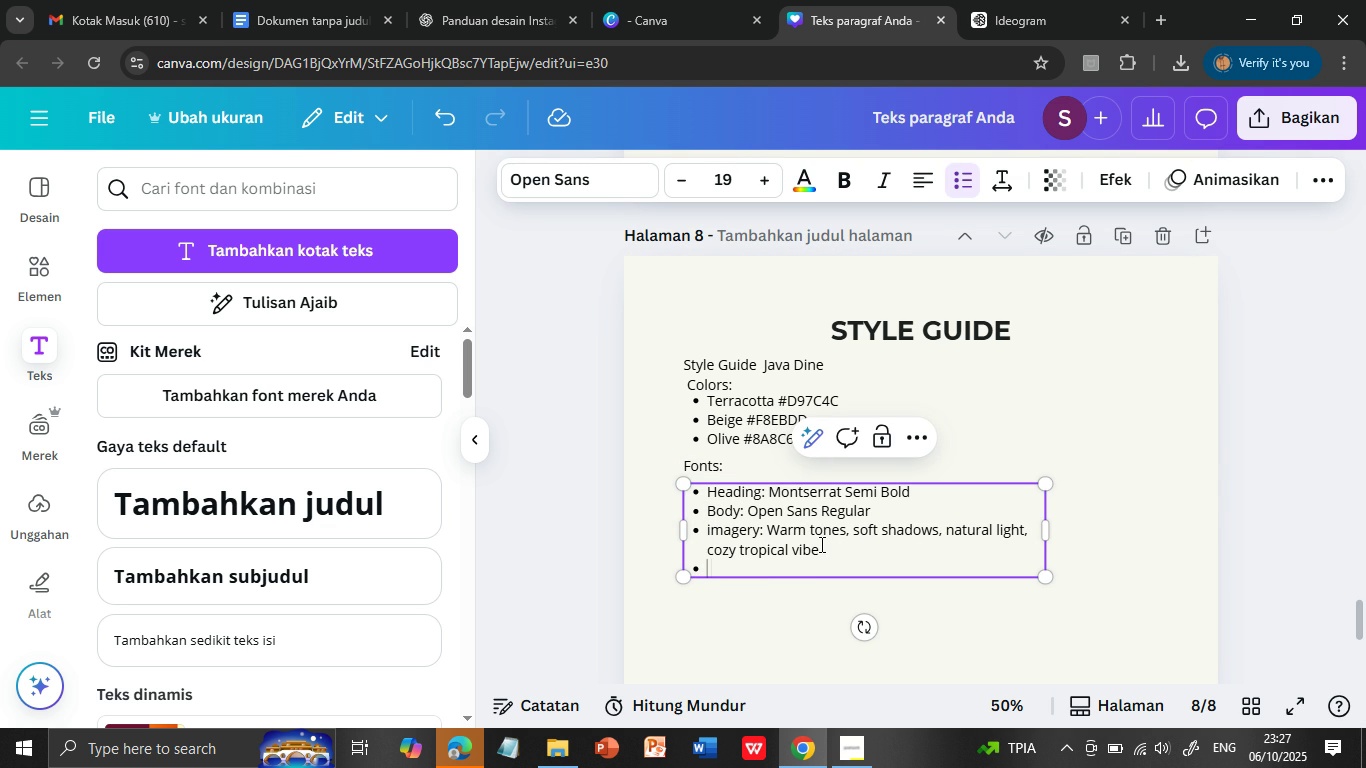 
key(Backspace)
 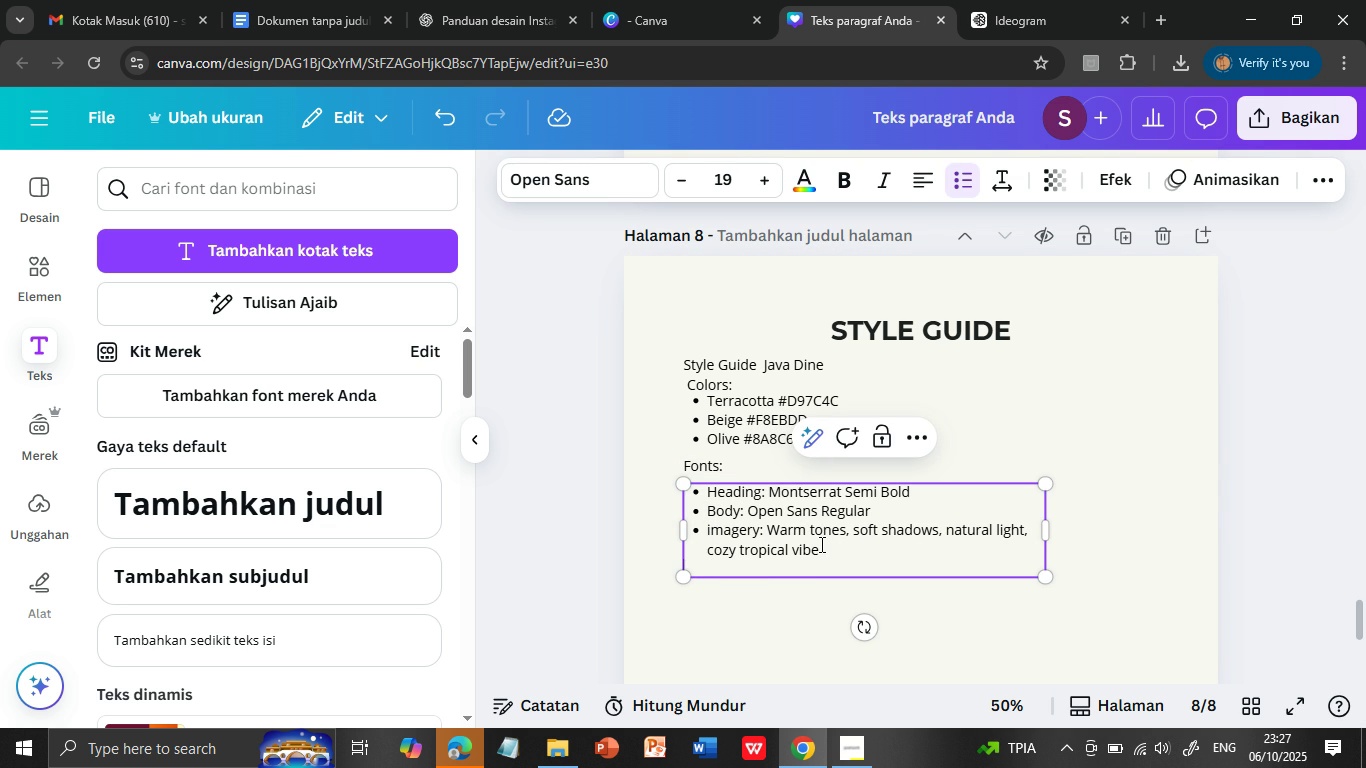 
key(Backspace)
 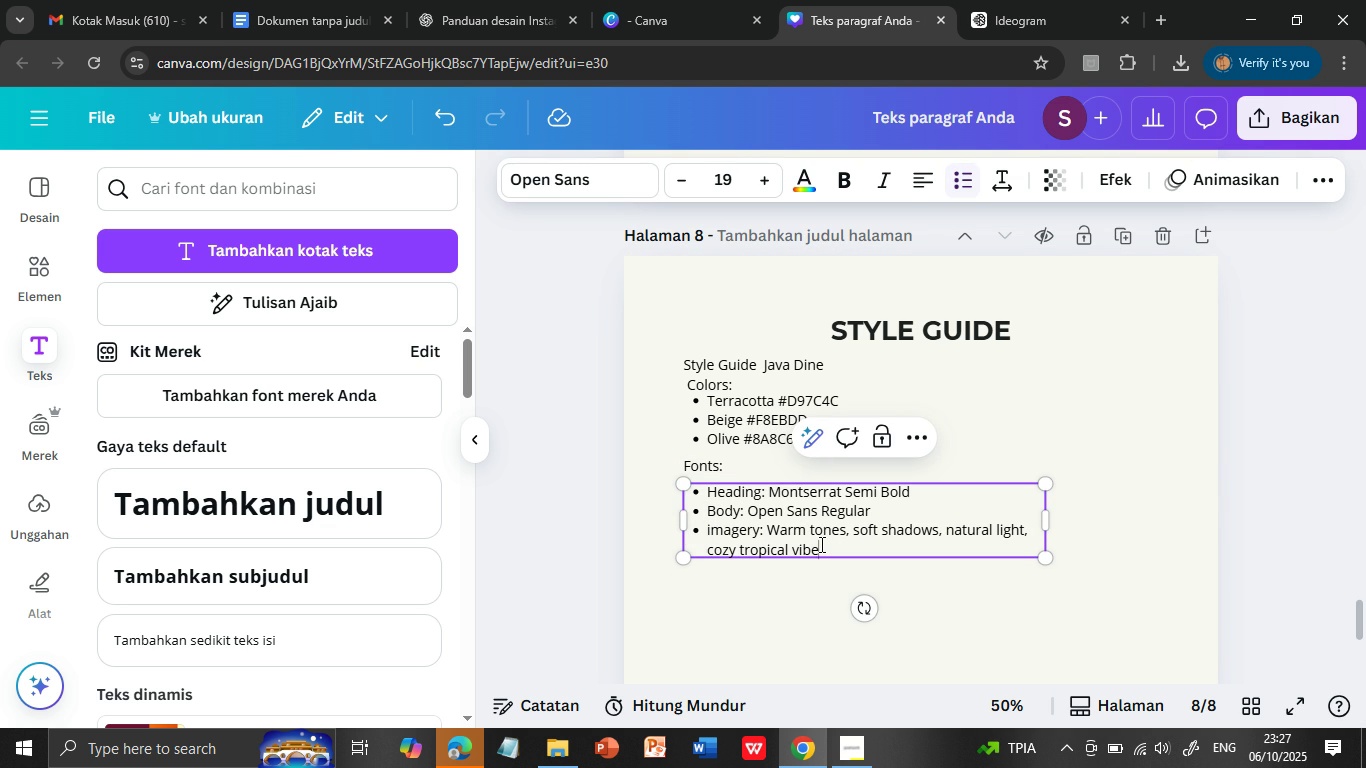 
key(Backspace)
 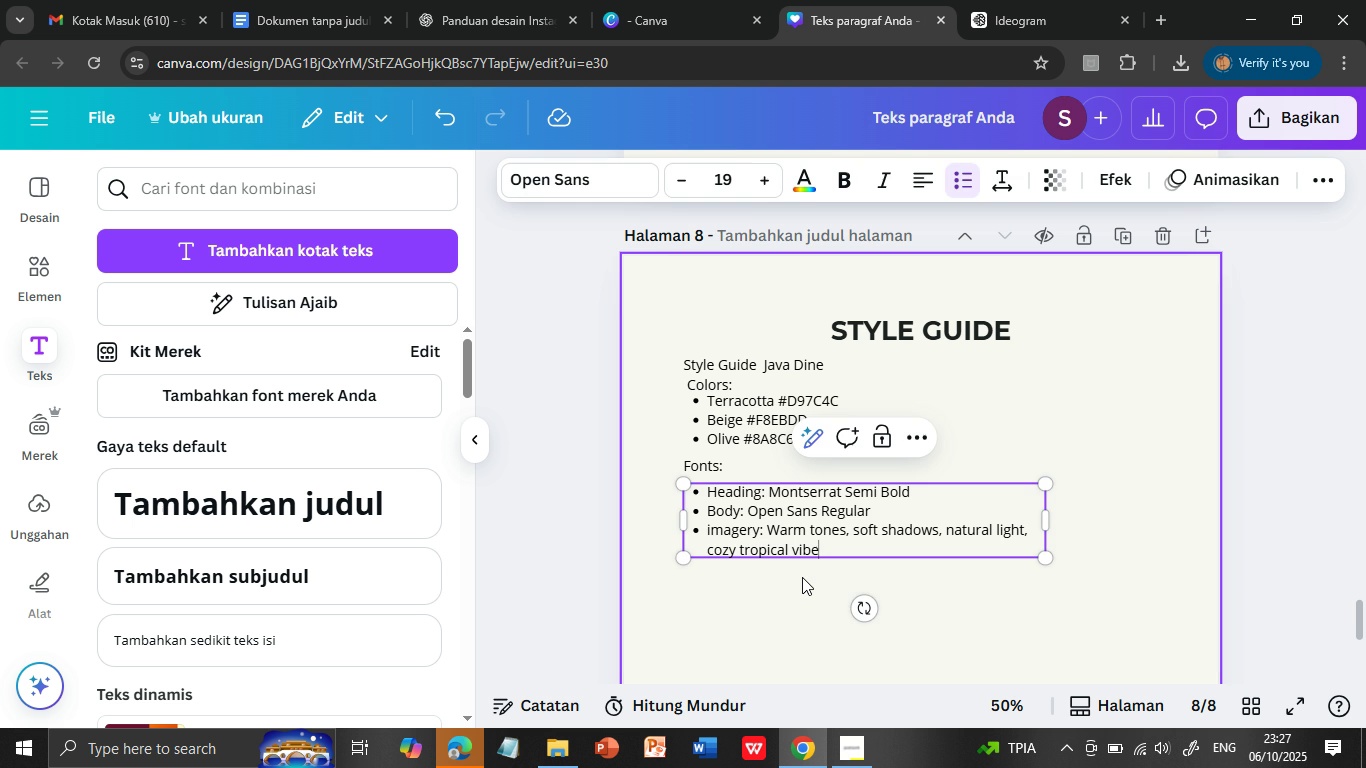 
left_click([802, 577])
 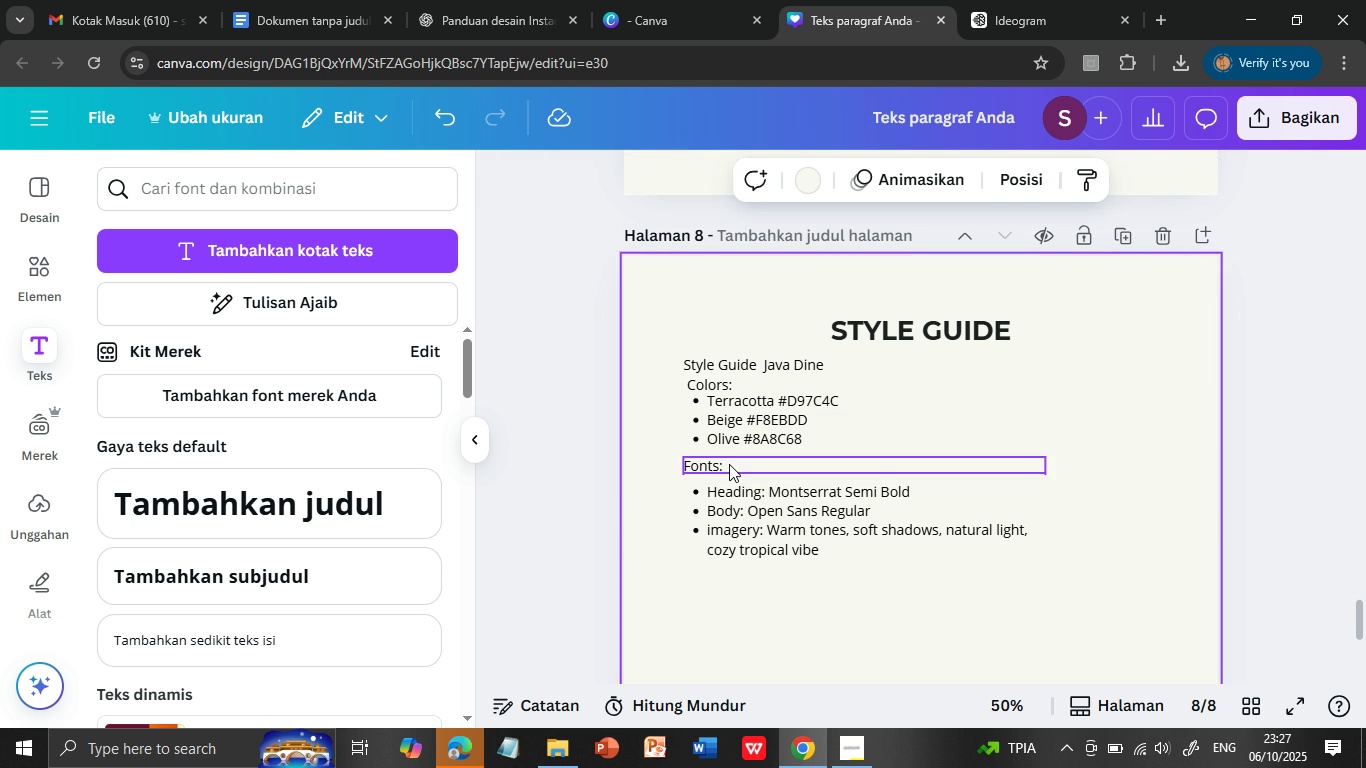 
left_click([729, 464])
 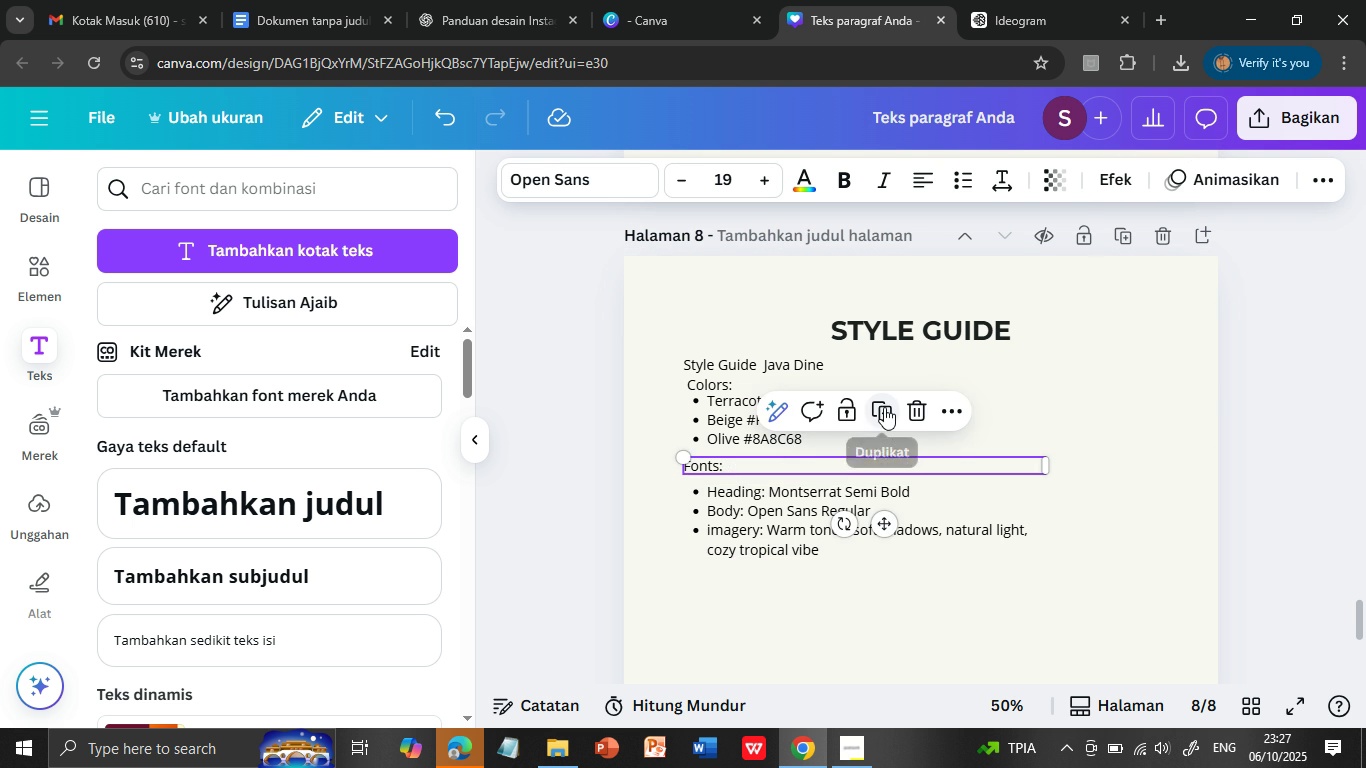 
left_click([884, 407])